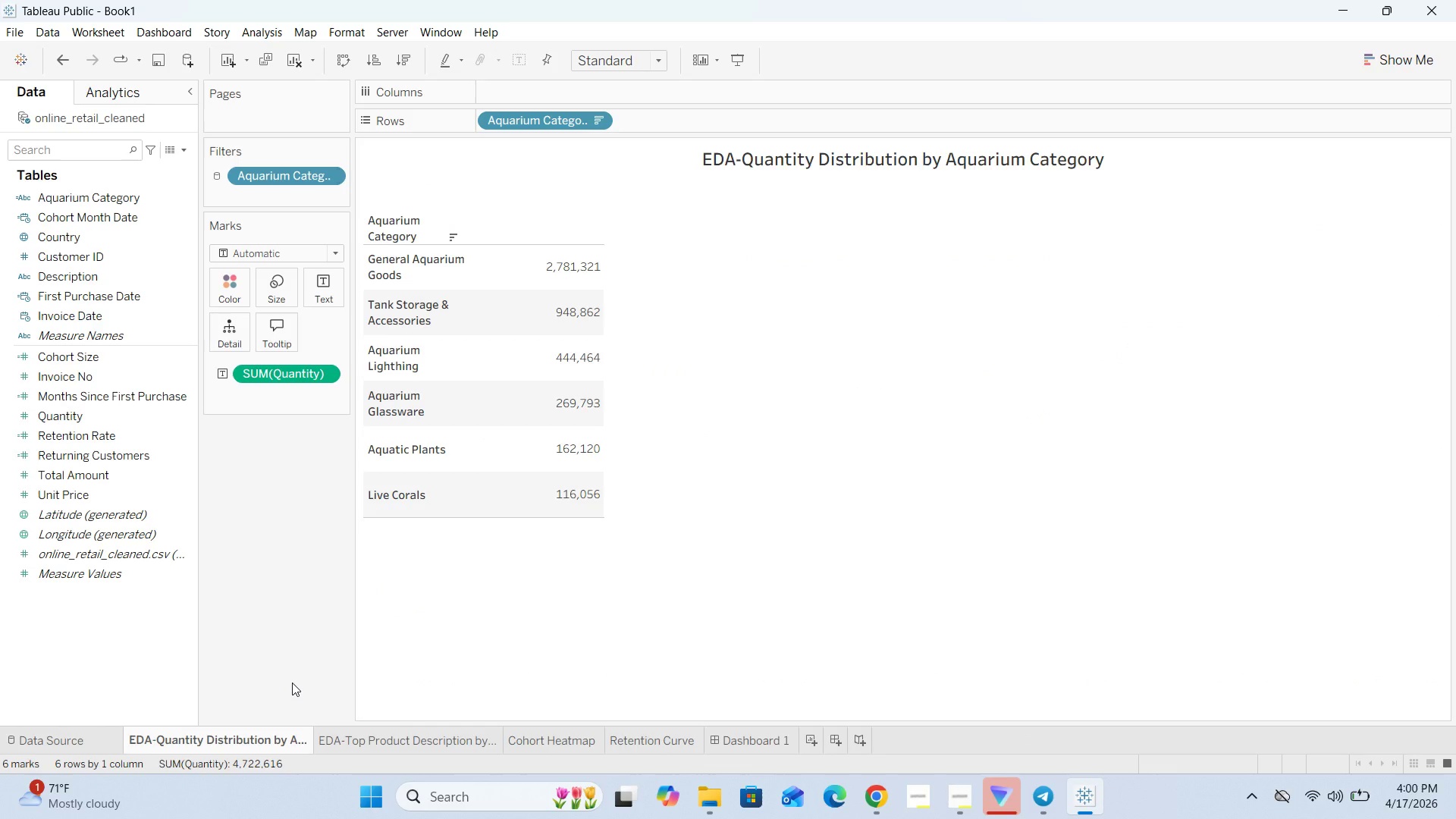 
right_click([263, 745])
 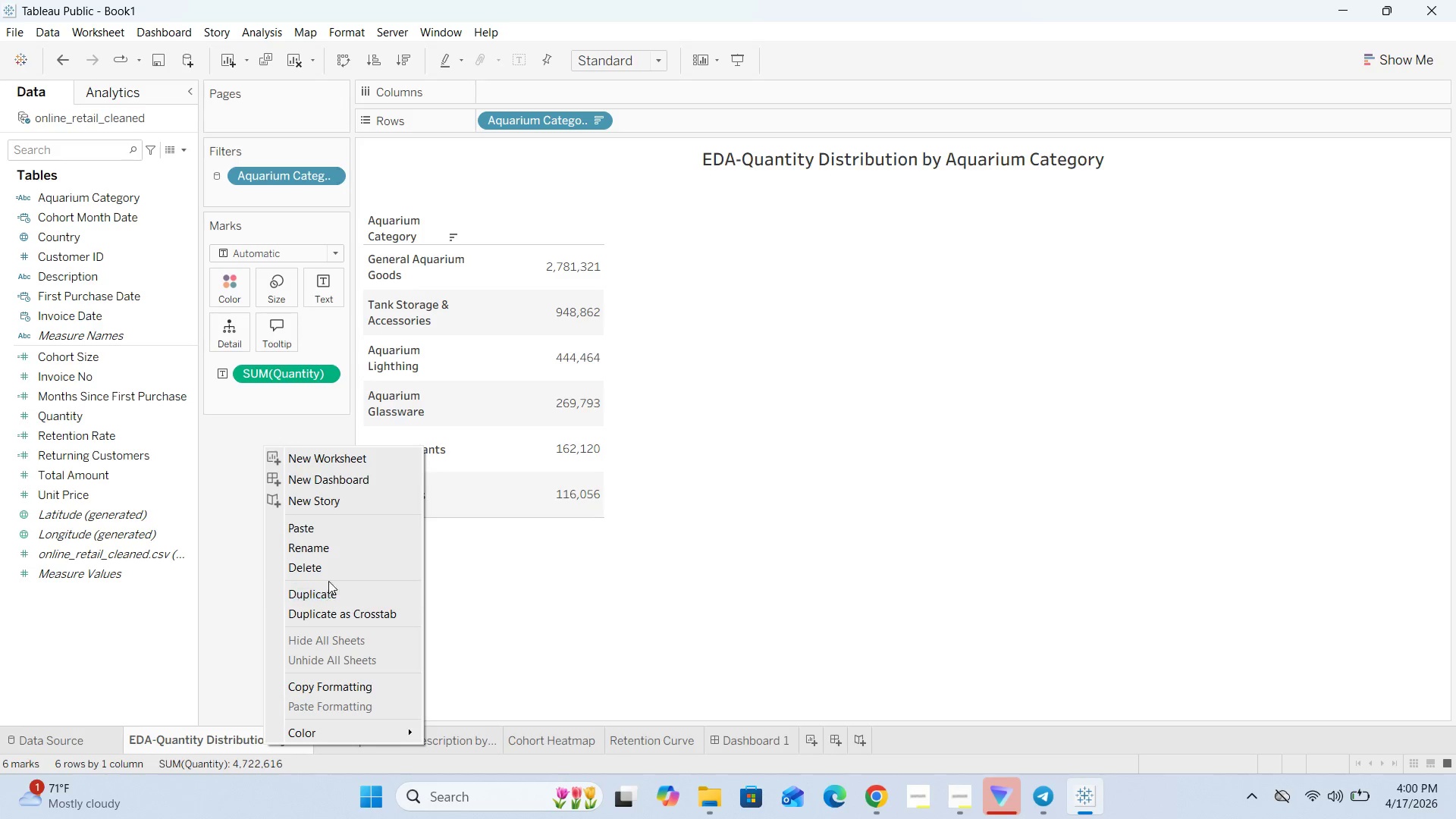 
left_click([333, 570])
 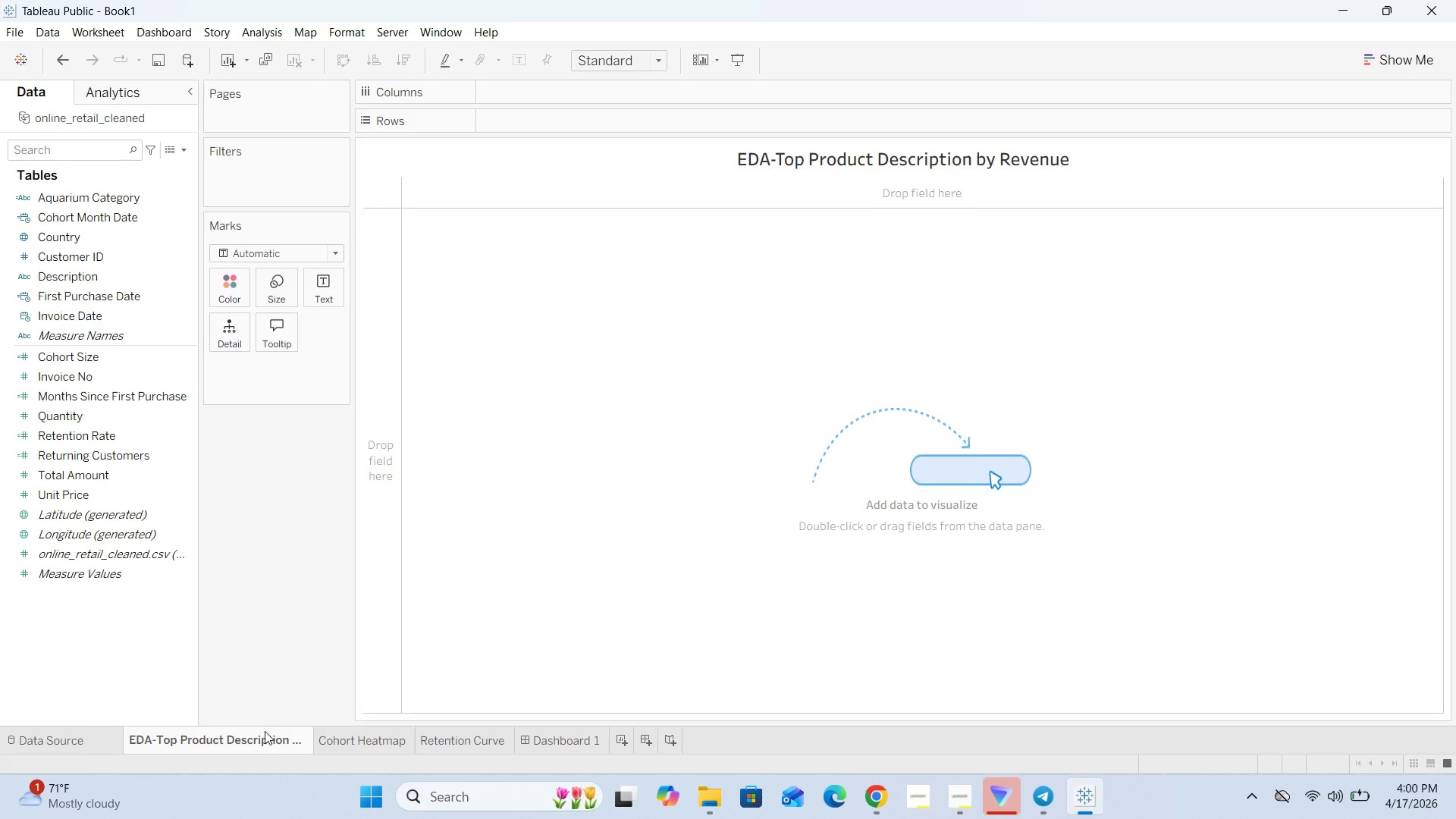 
right_click([265, 735])
 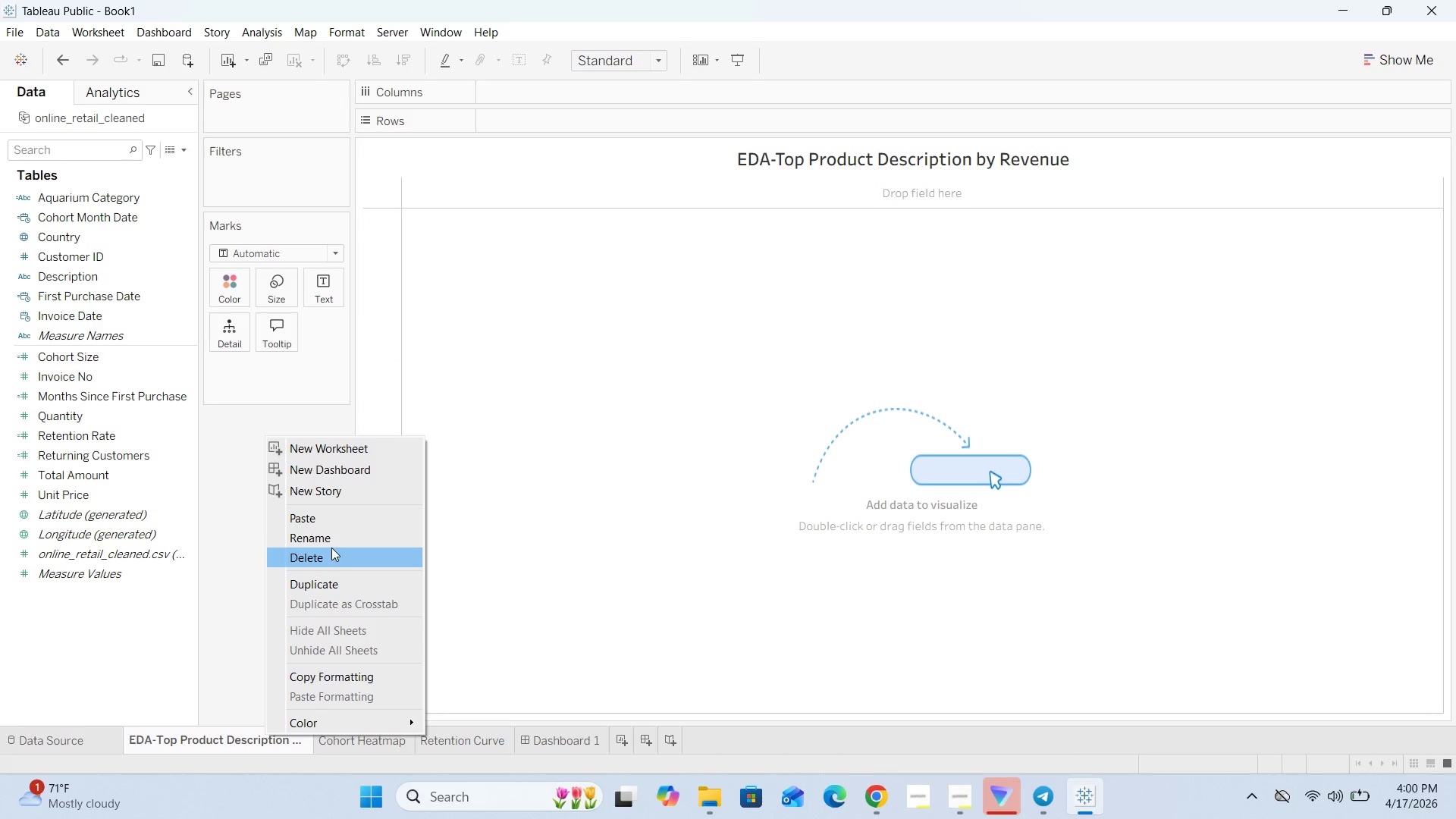 
left_click([331, 548])
 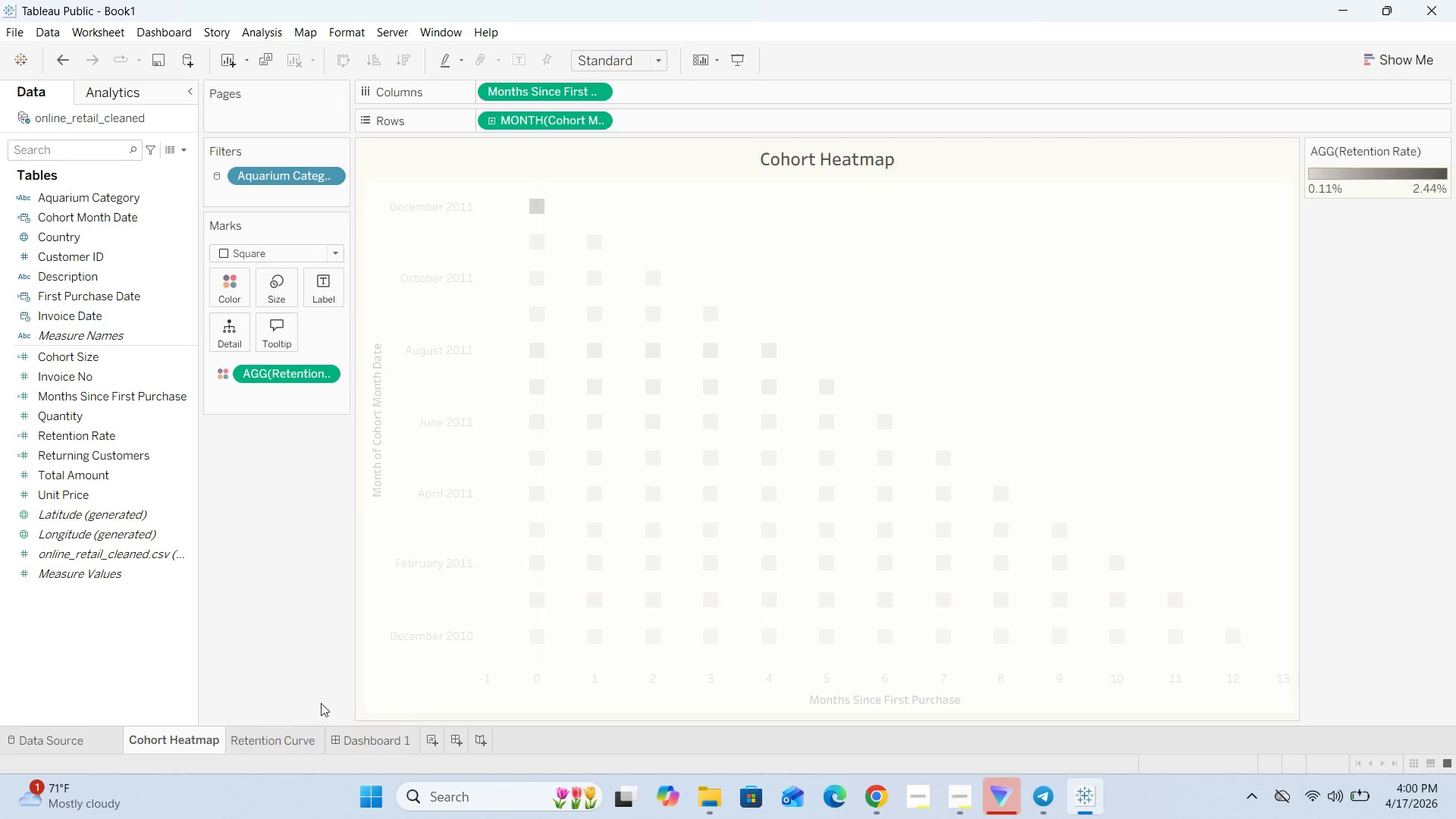 
left_click([288, 741])
 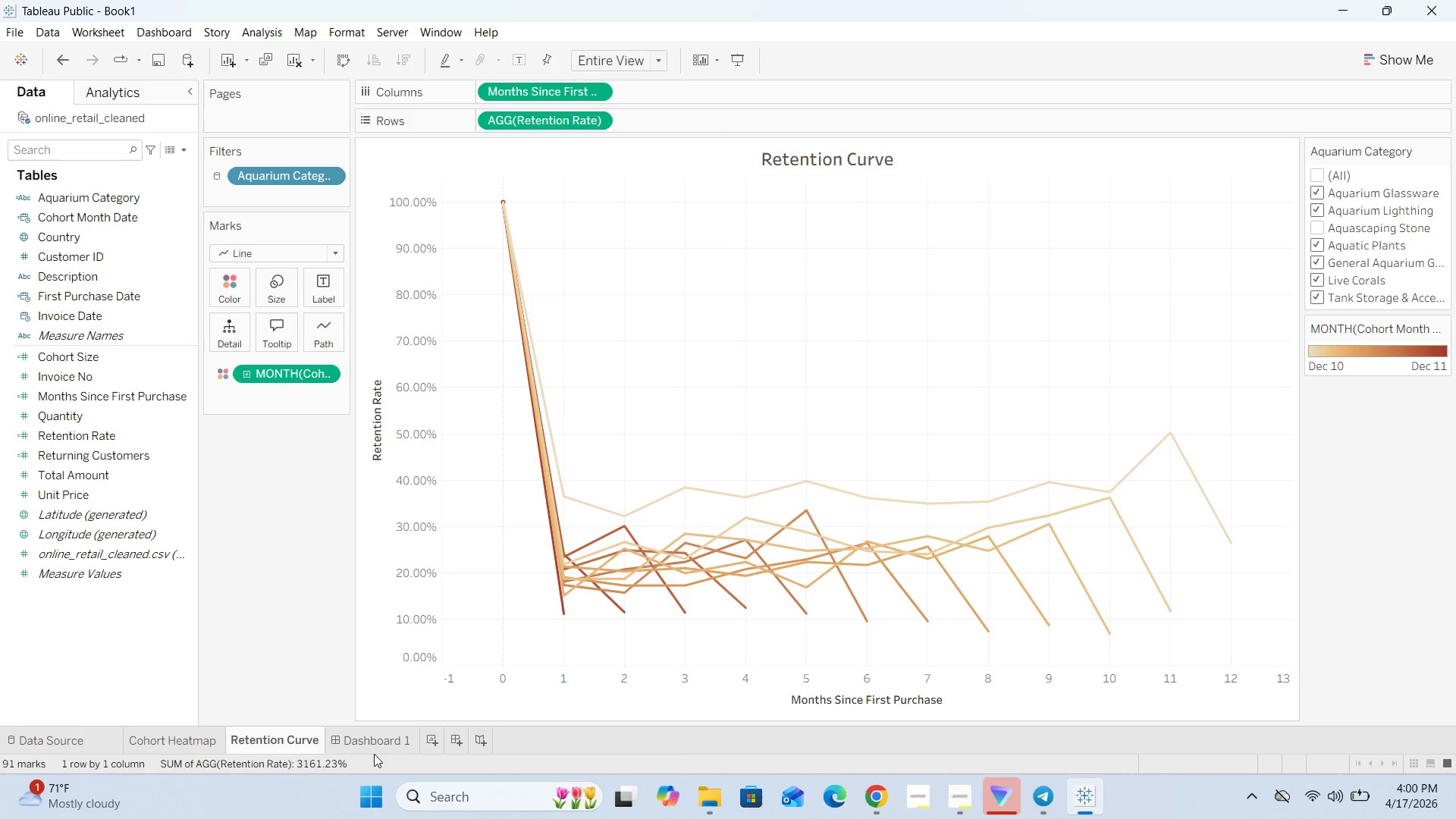 
left_click([390, 733])
 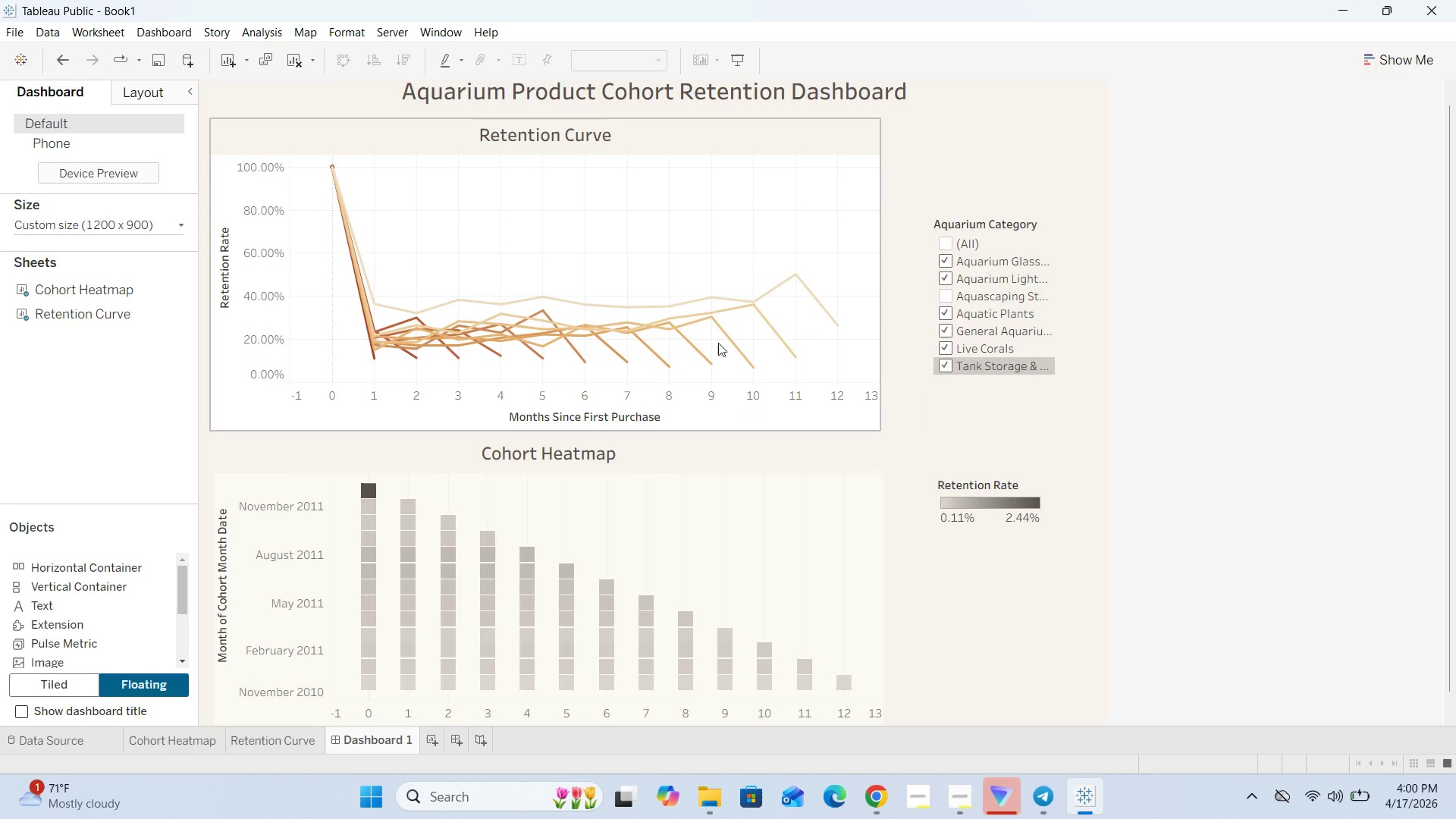 
left_click([946, 242])
 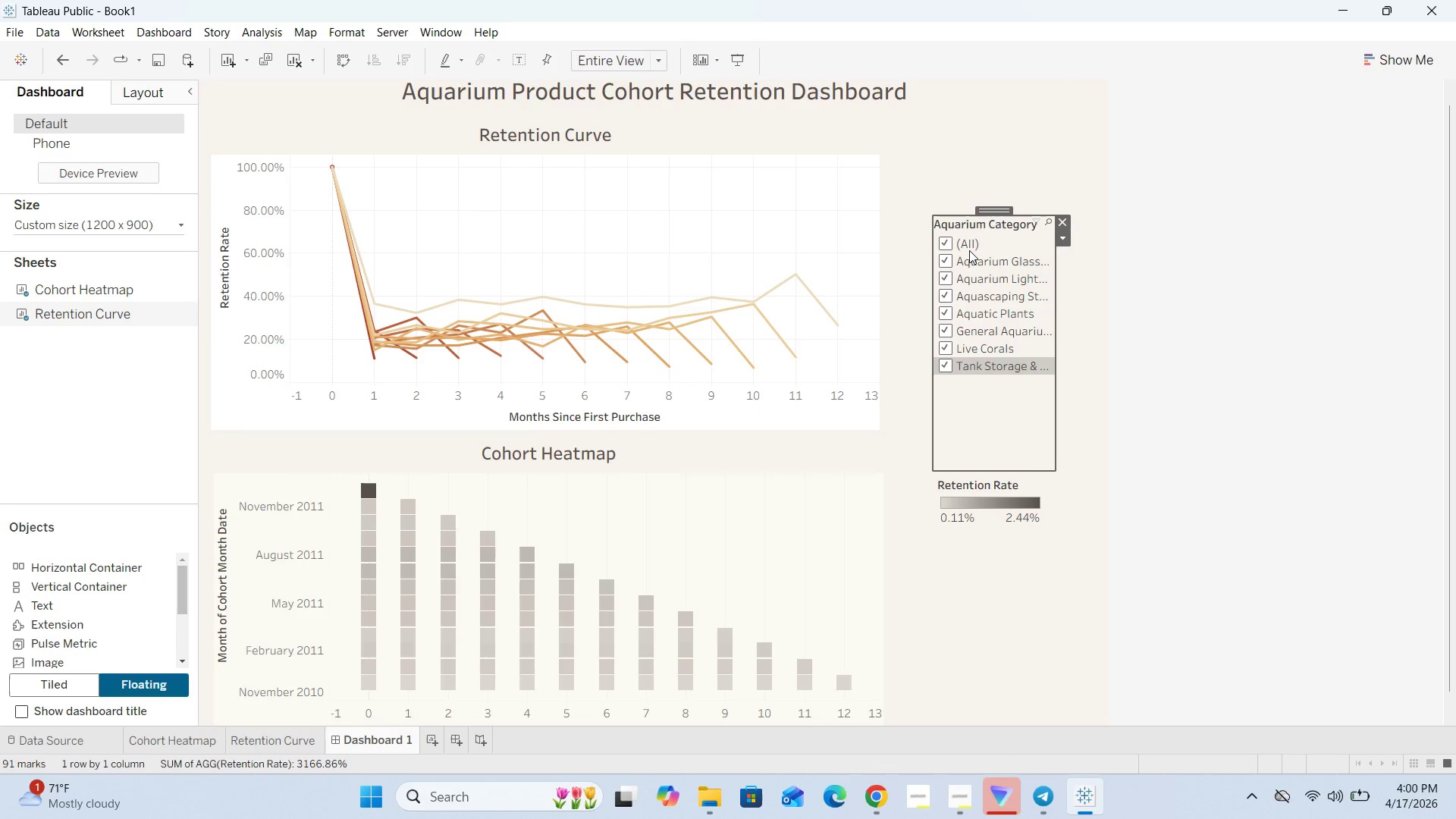 
left_click([1109, 425])
 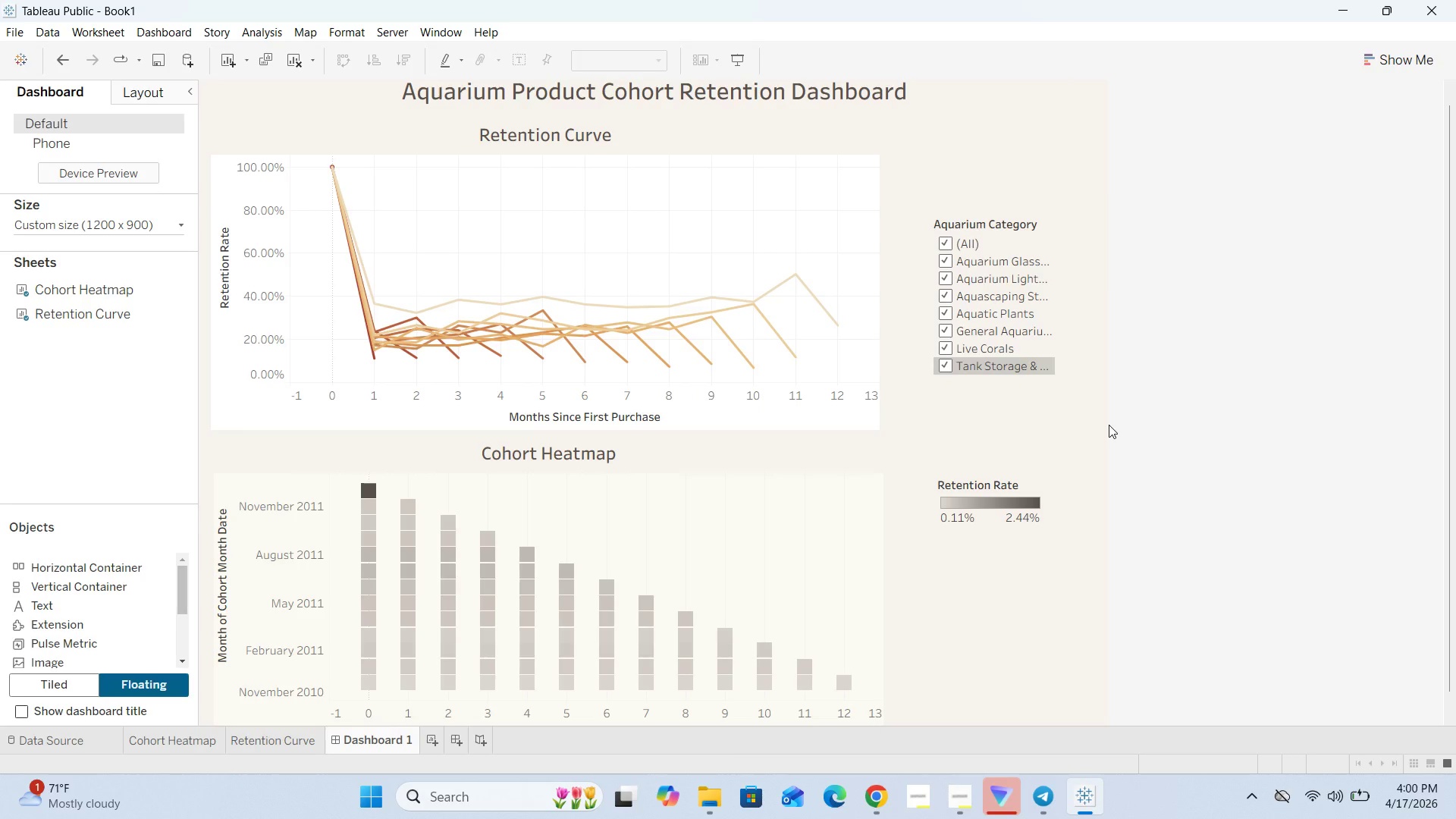 
key(Control+S)
 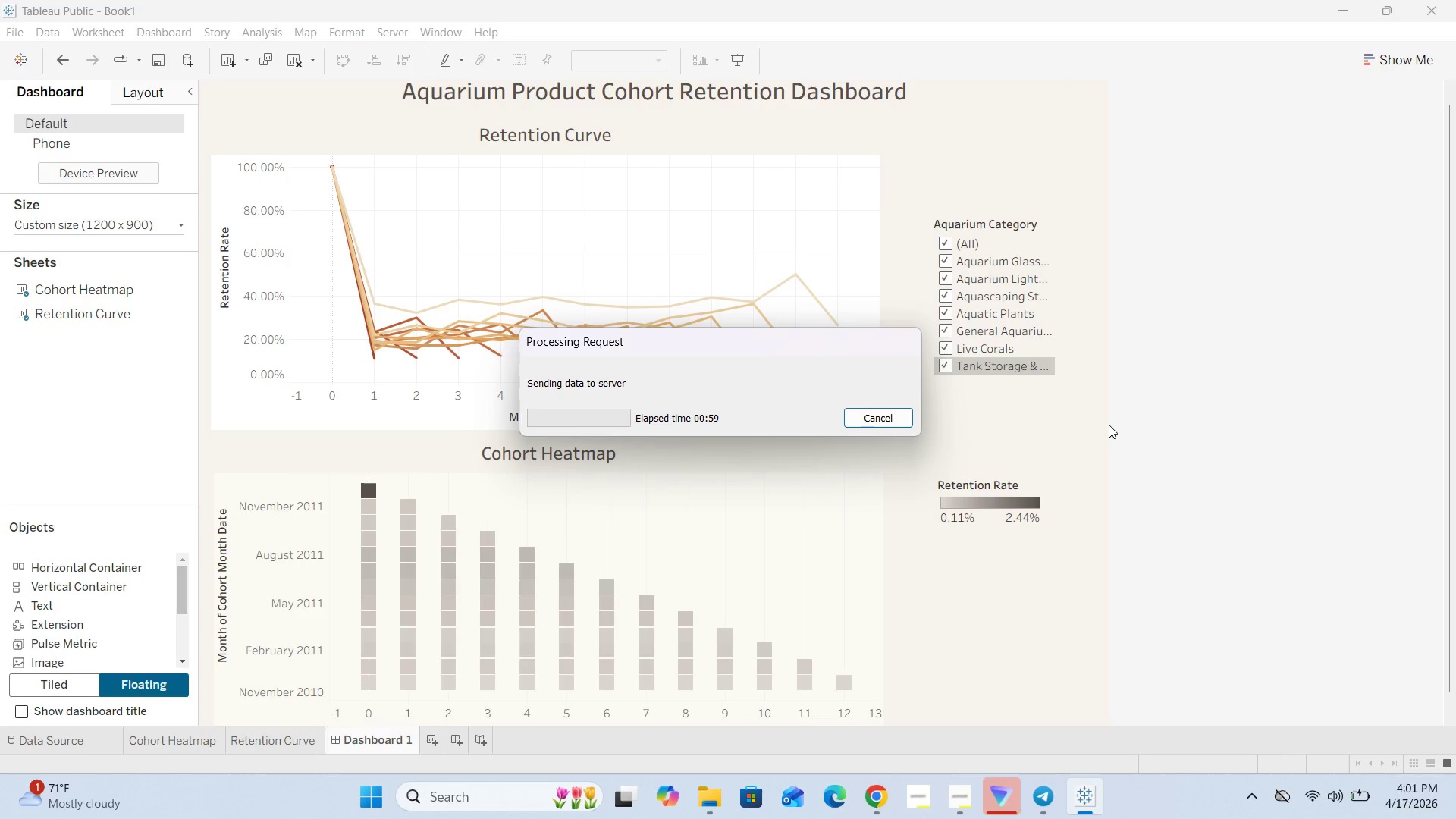 
wait(64.42)
 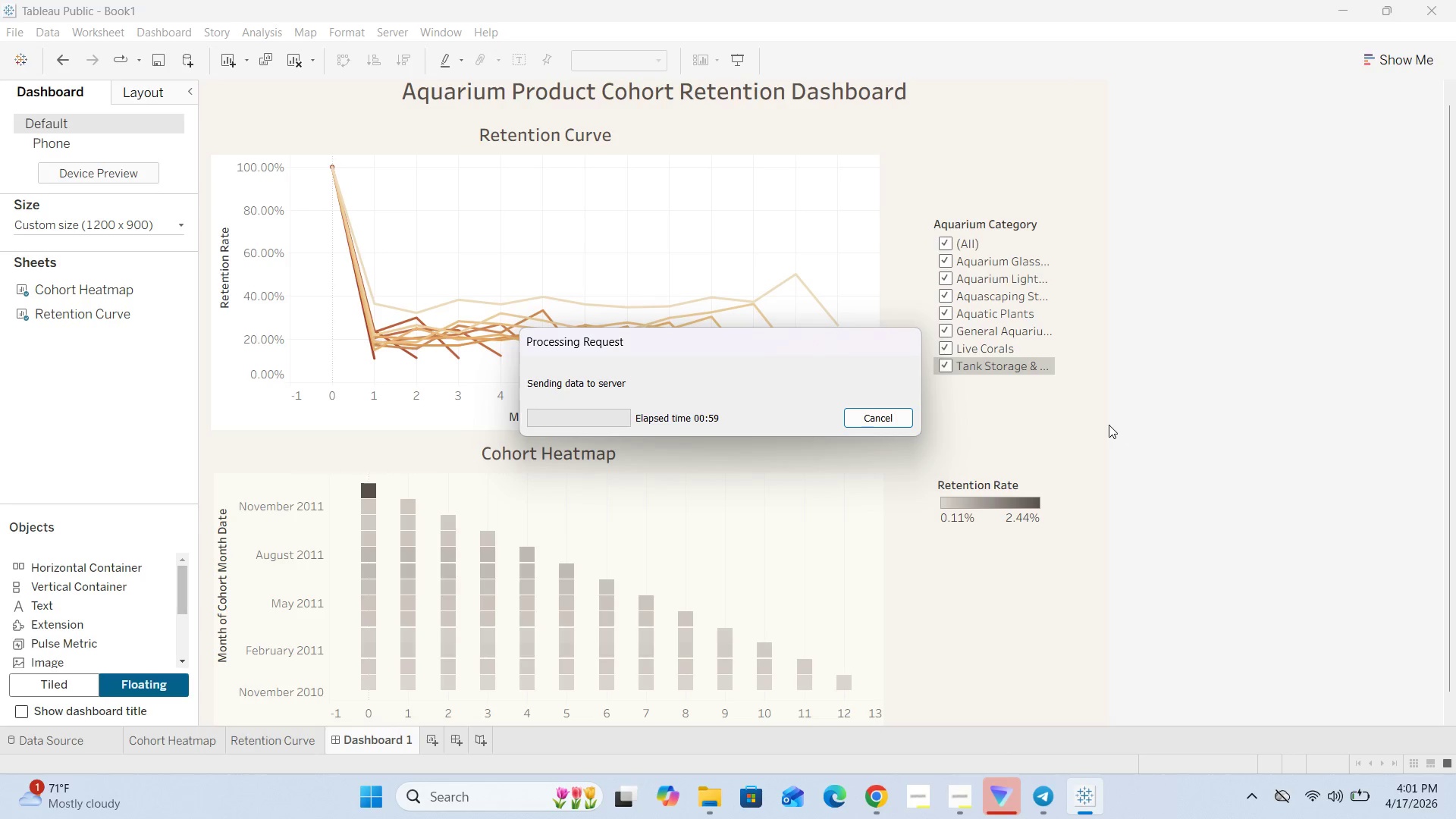 
left_click([841, 464])
 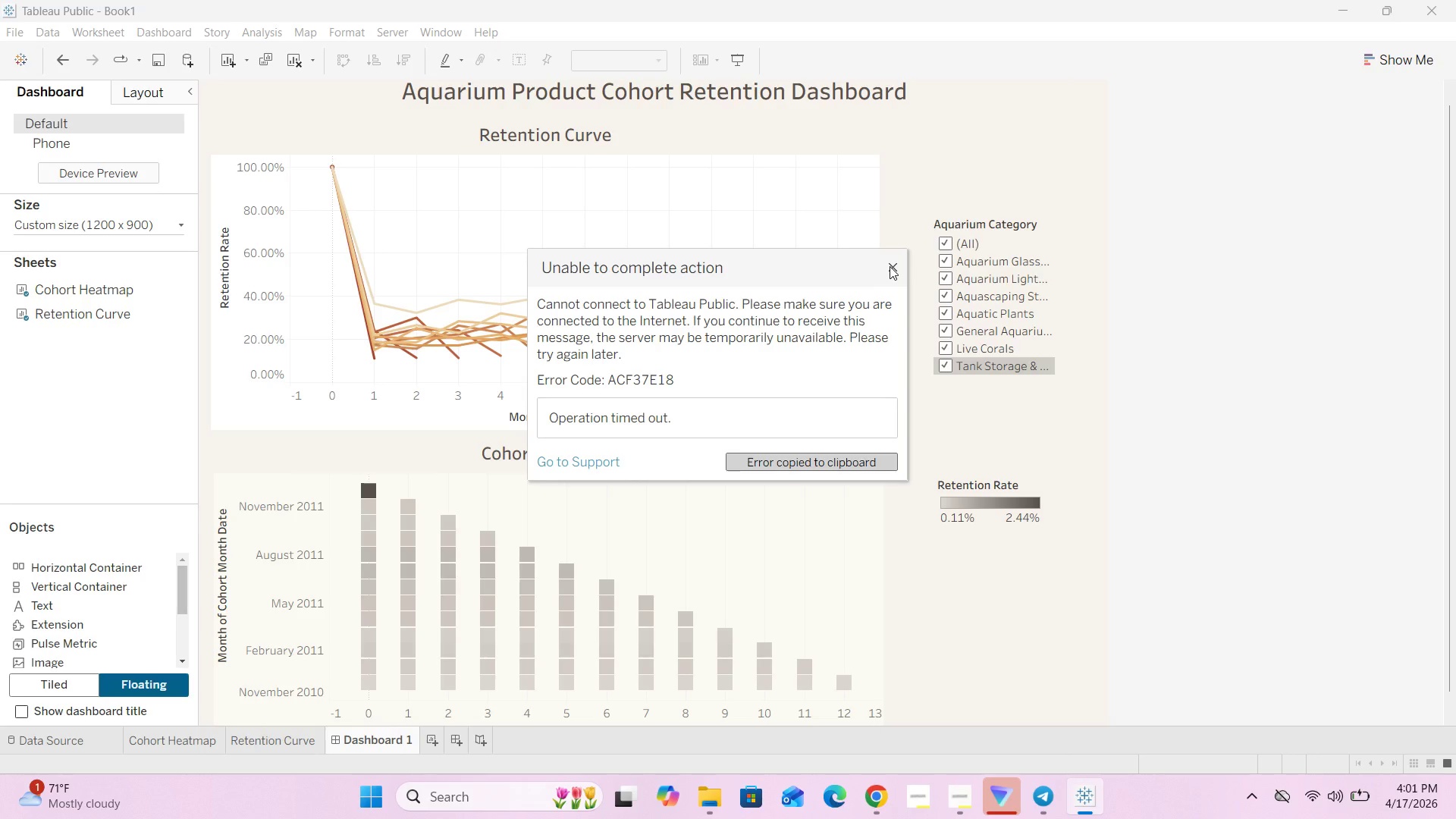 